 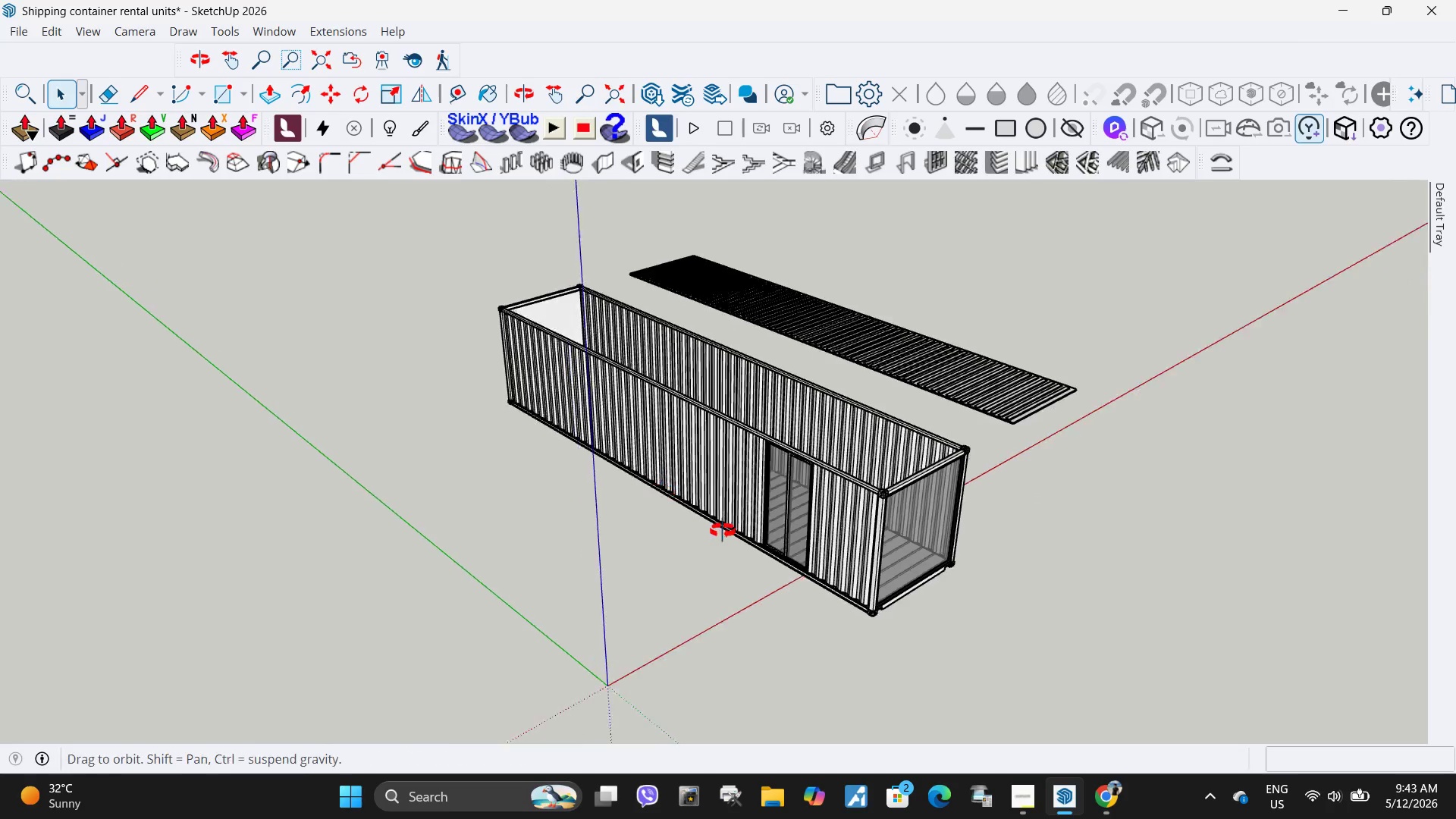 
scroll: coordinate [874, 344], scroll_direction: up, amount: 4.0
 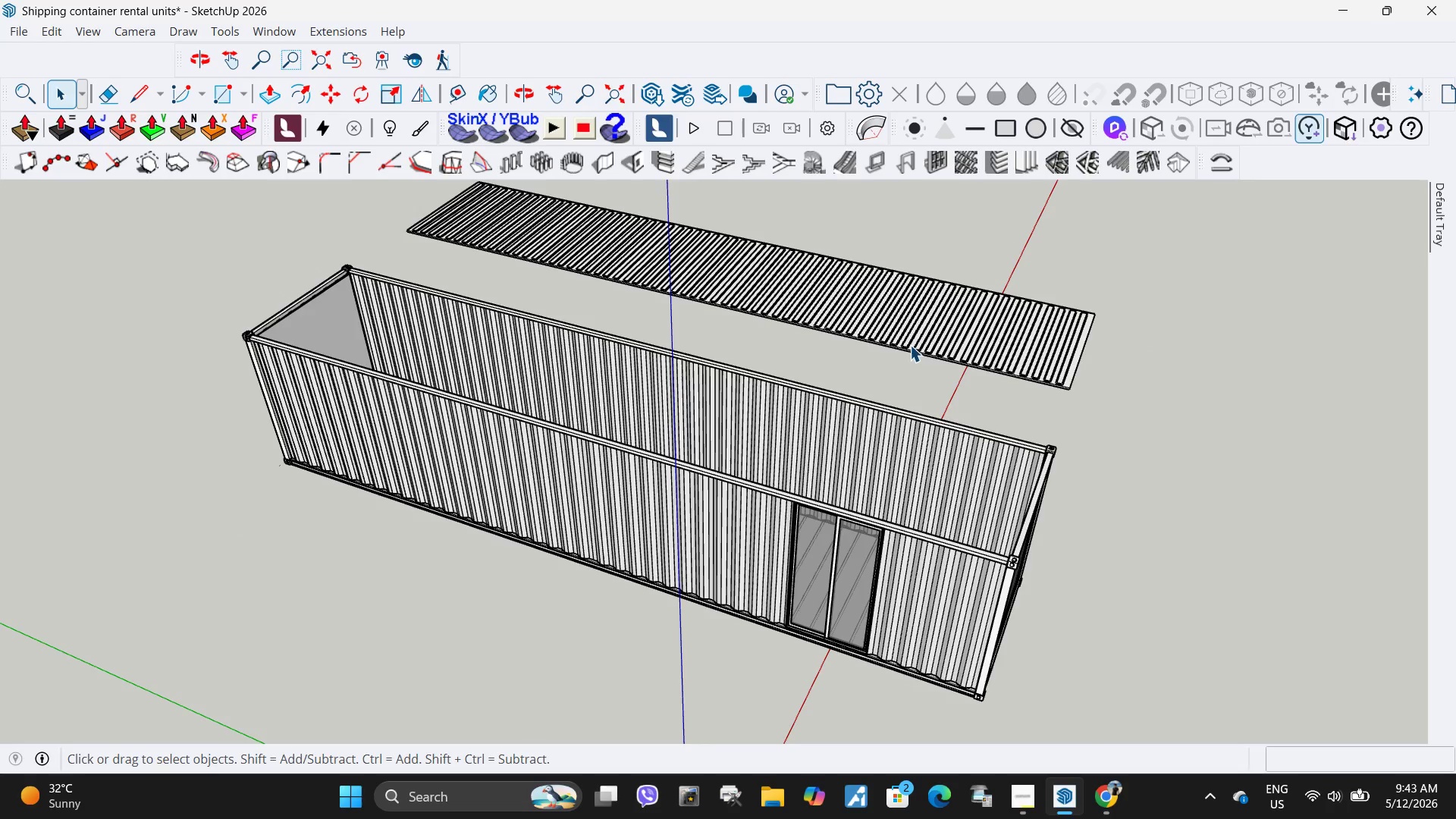 
left_click([985, 356])
 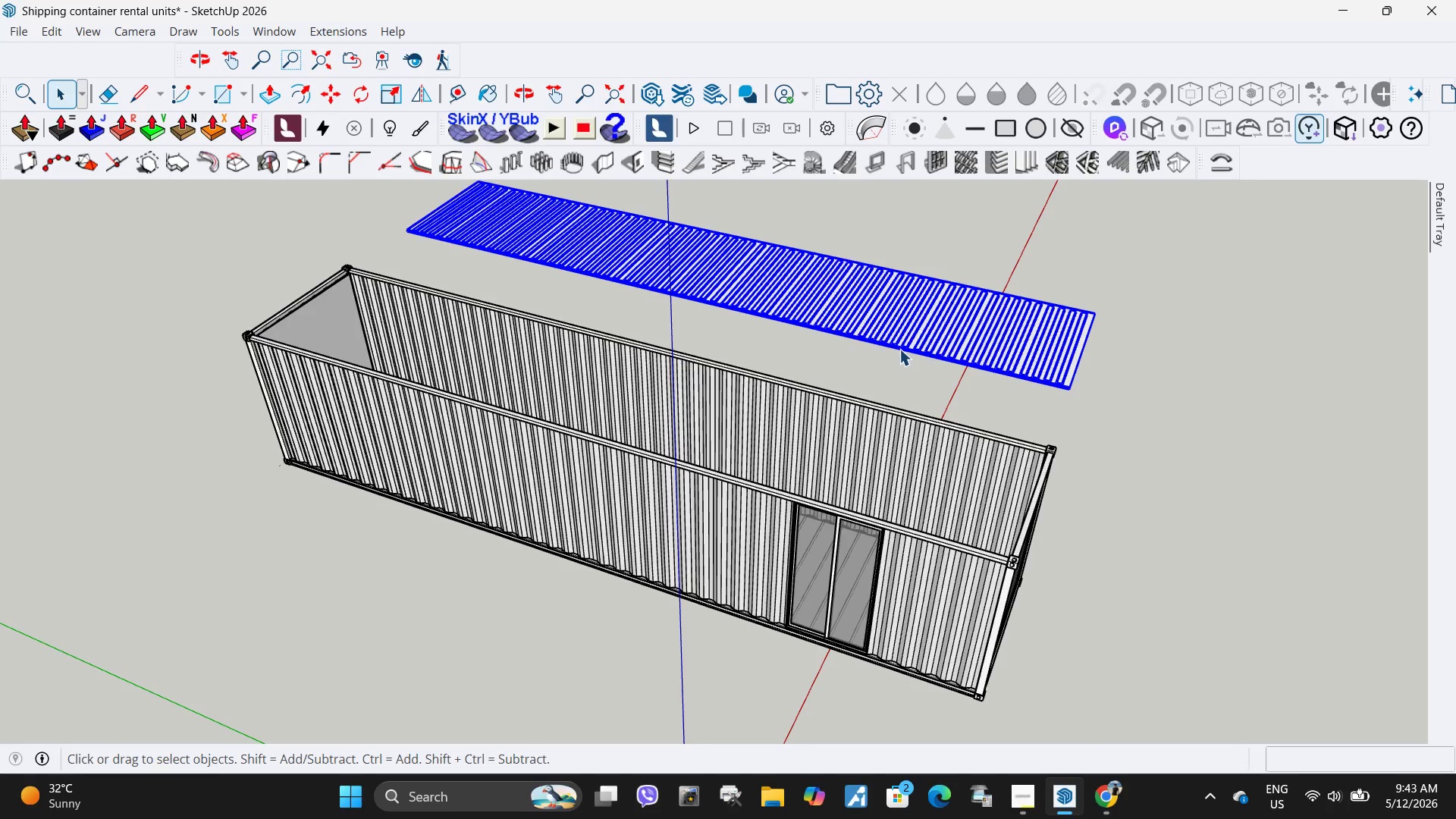 
scroll: coordinate [1035, 407], scroll_direction: up, amount: 12.0
 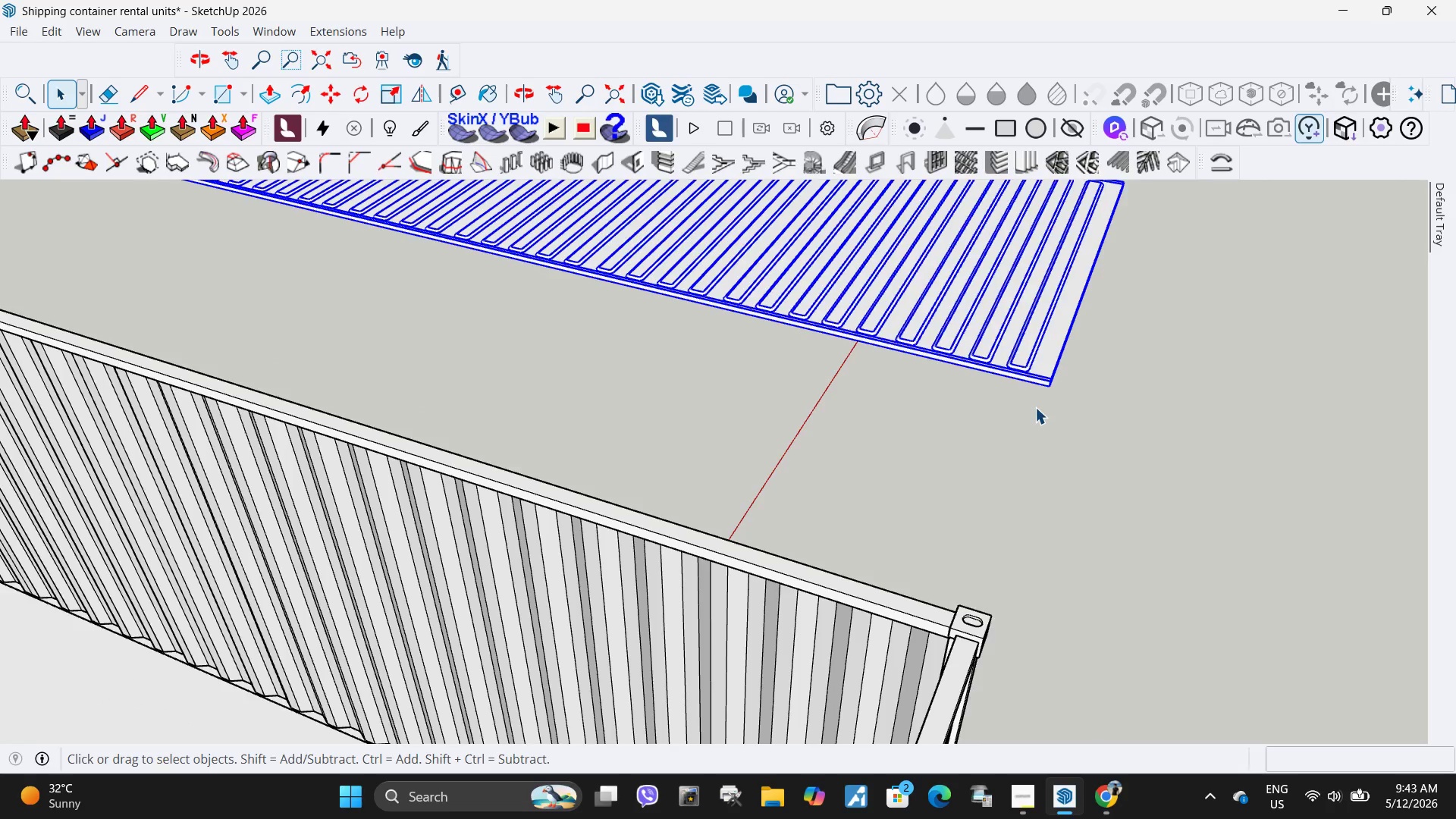 
scroll: coordinate [1025, 423], scroll_direction: down, amount: 4.0
 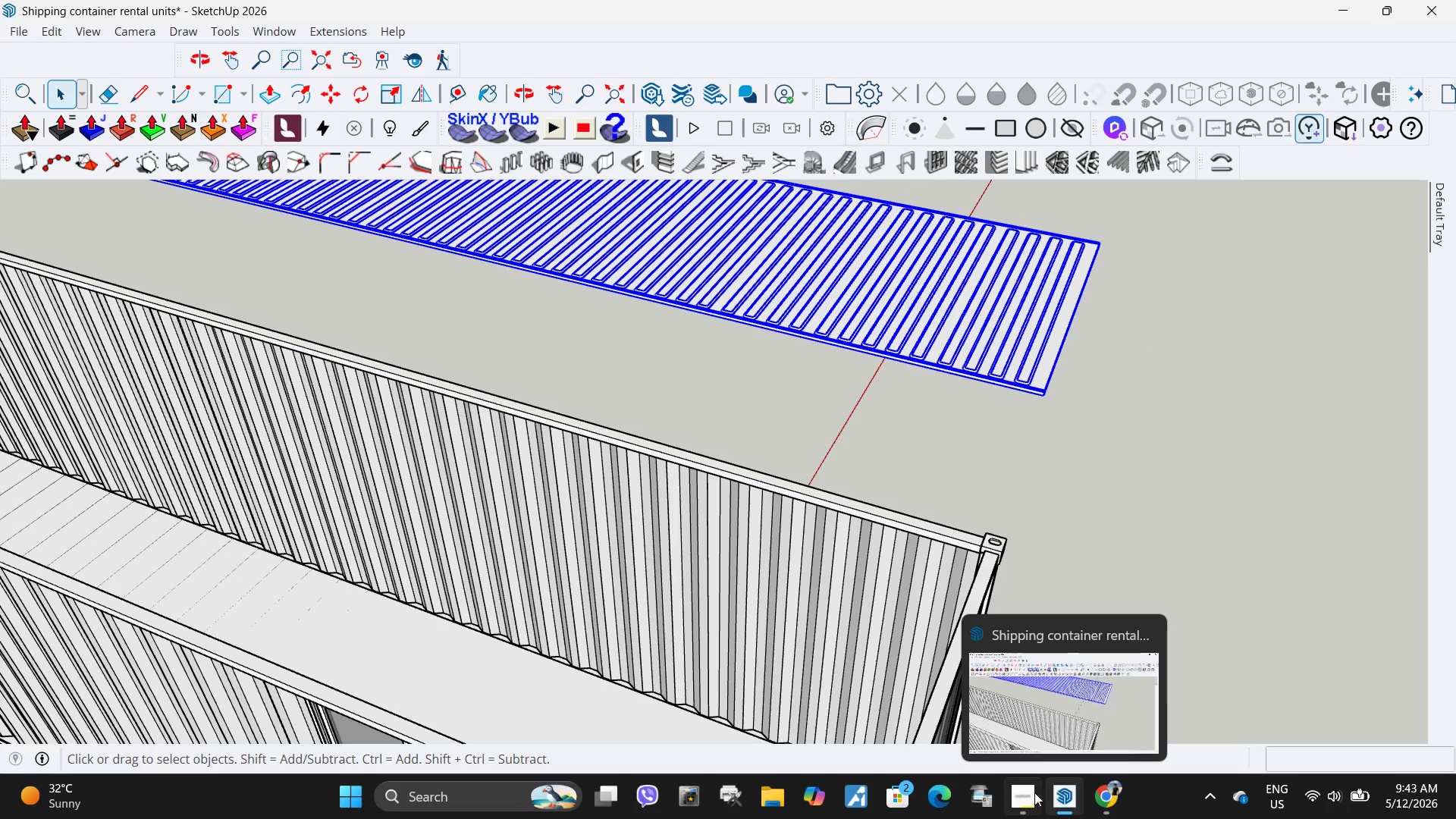 
left_click([1028, 797])